 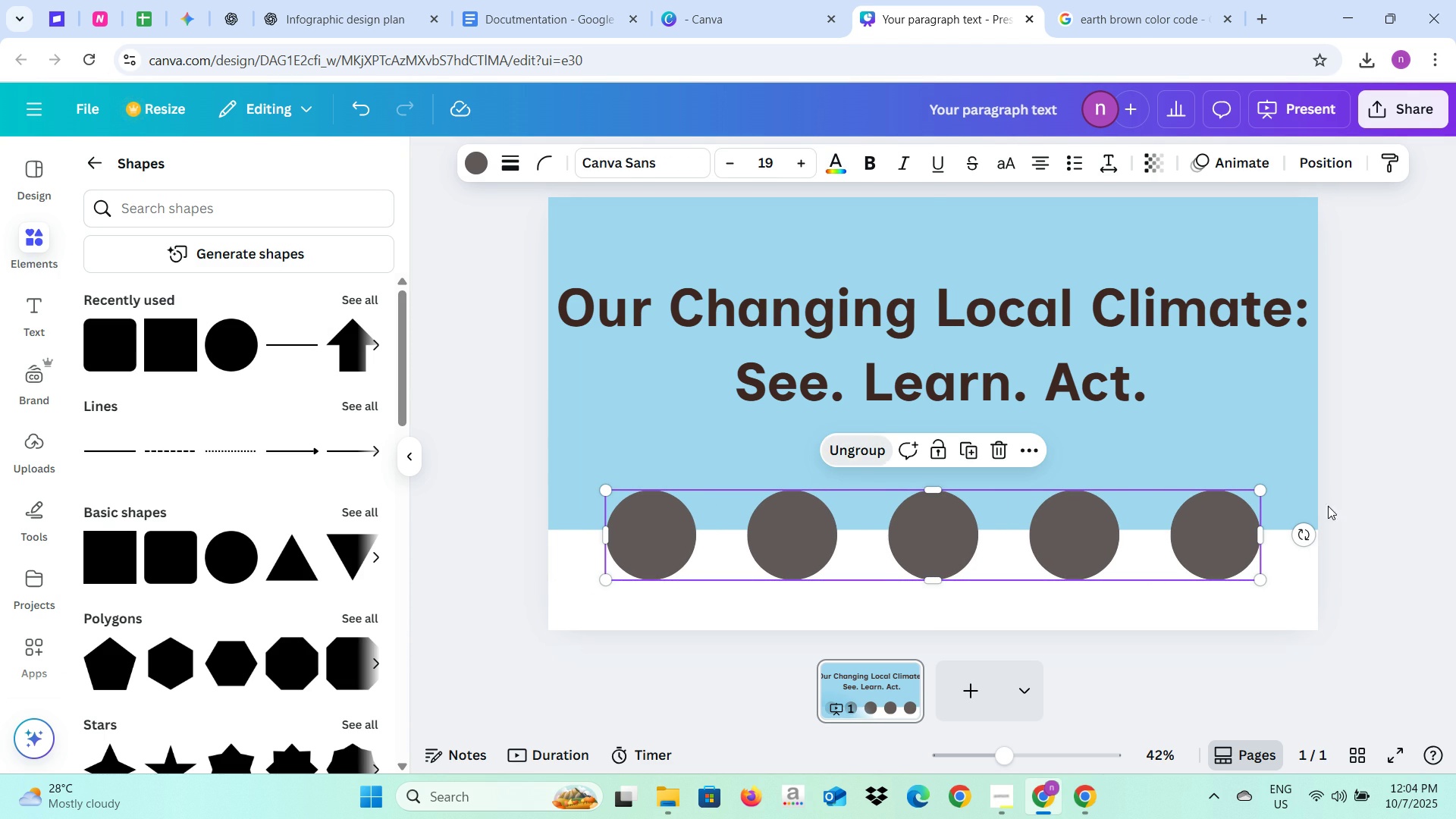 
left_click([1365, 500])
 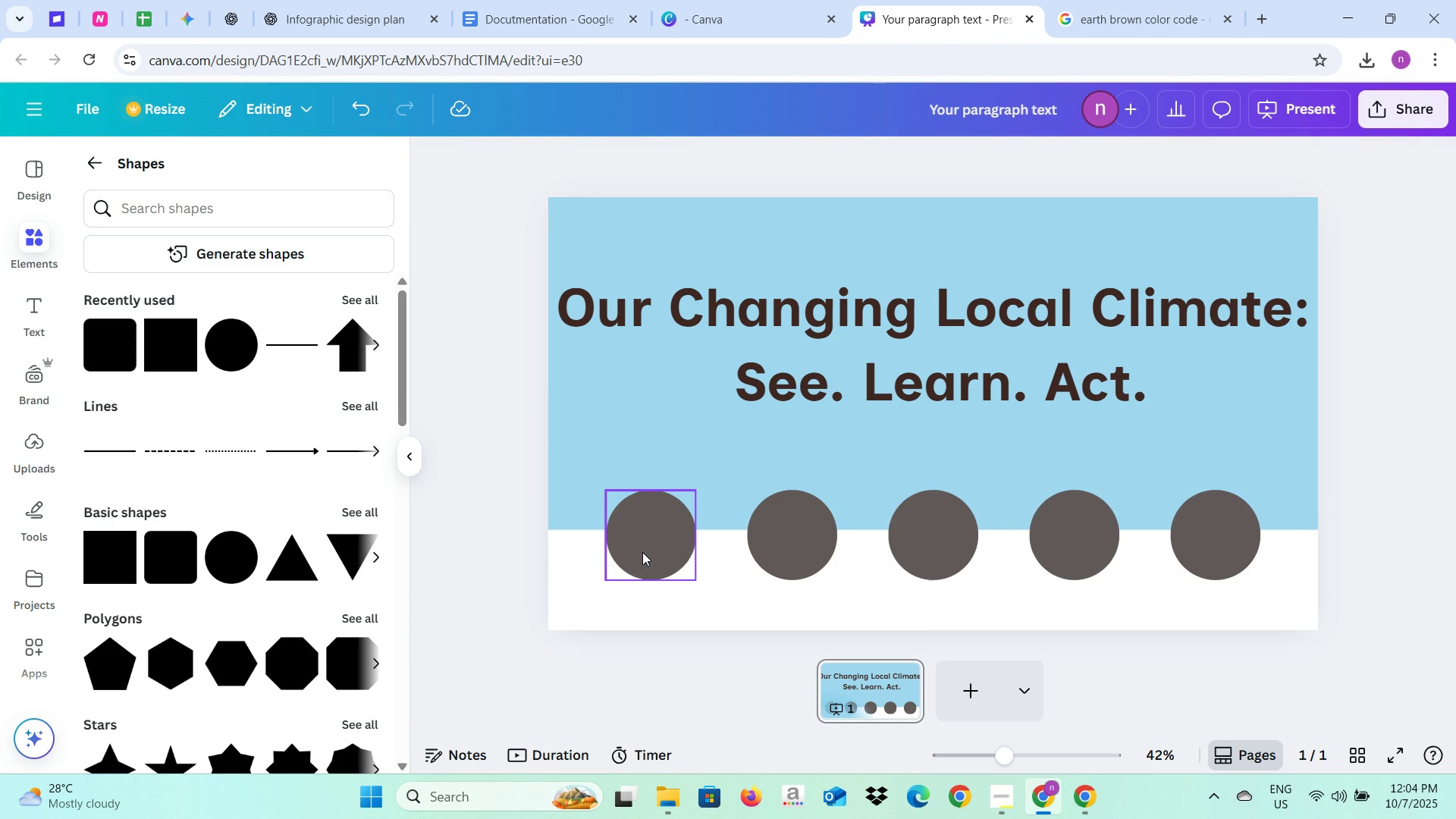 
left_click([642, 552])
 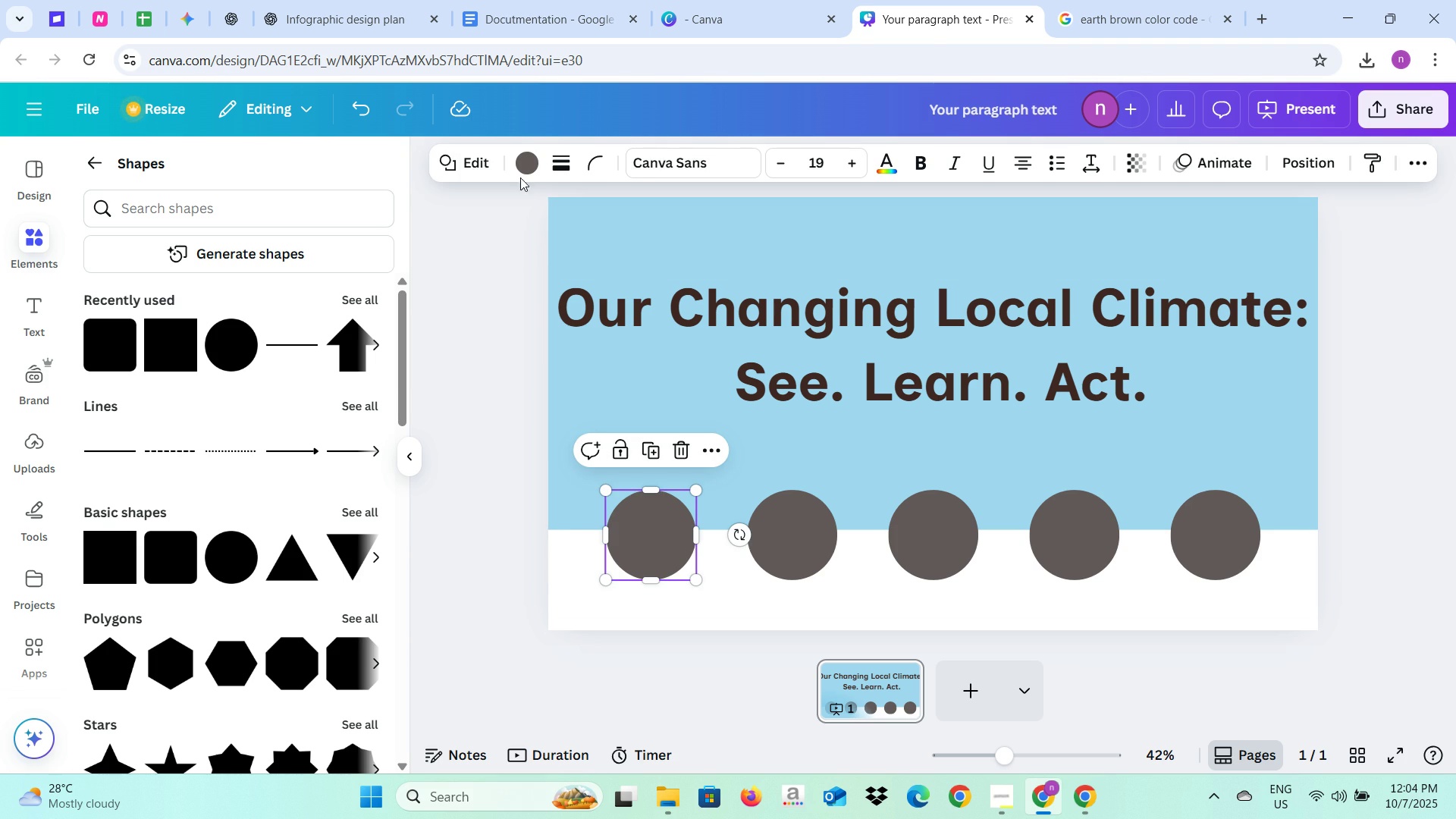 
left_click([522, 171])
 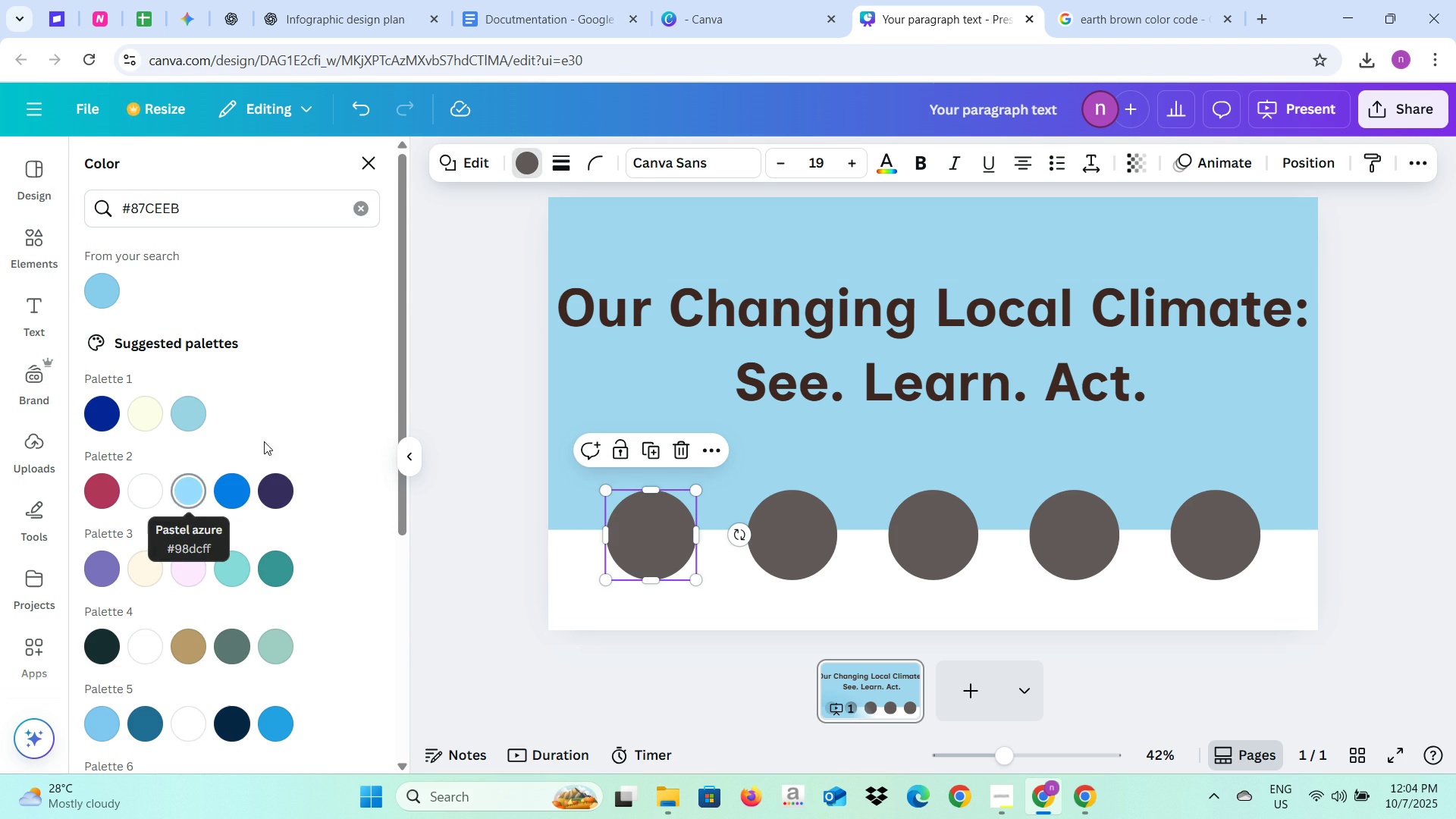 
left_click([335, 0])
 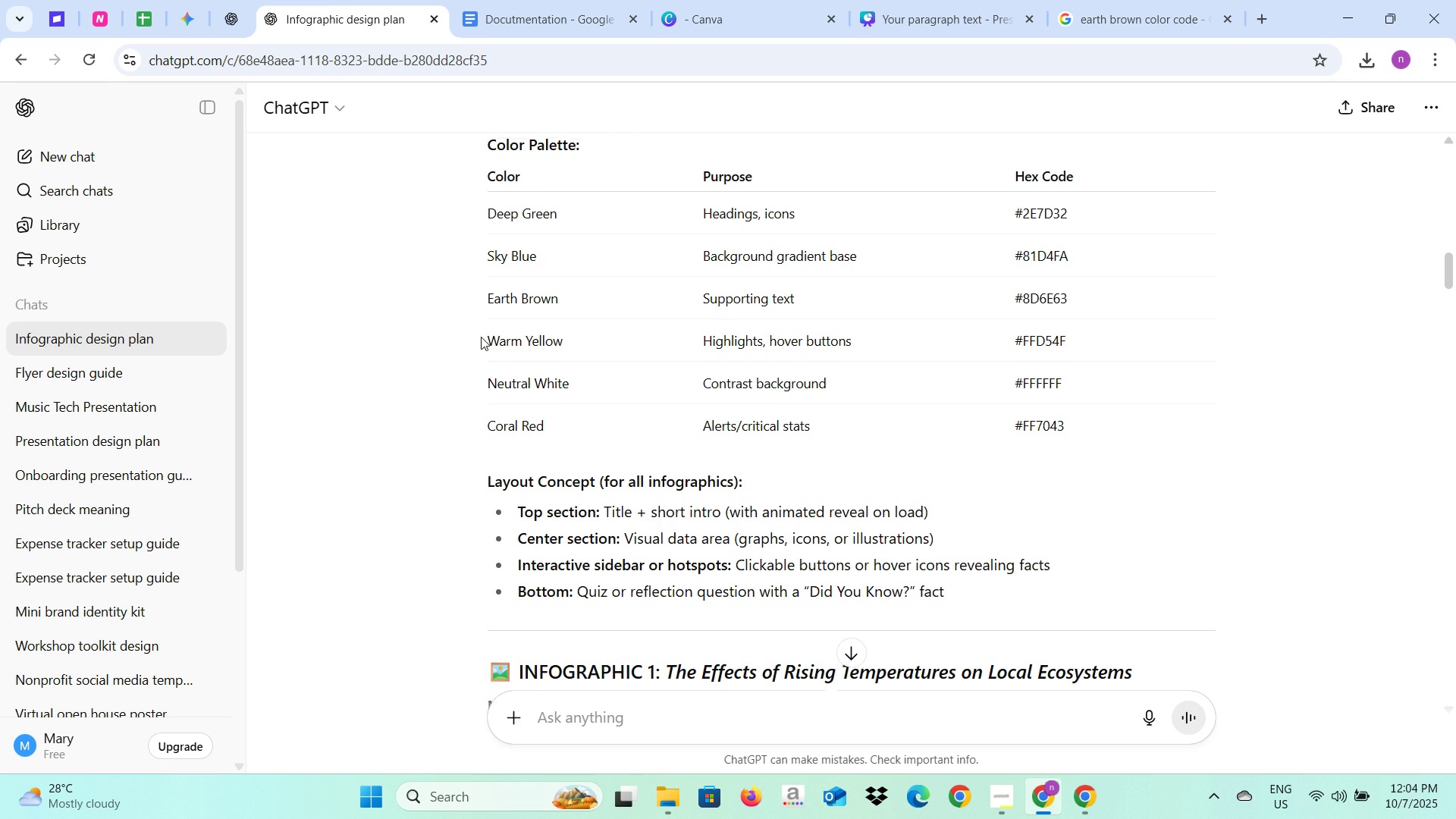 
scroll: coordinate [481, 337], scroll_direction: up, amount: 1.0
 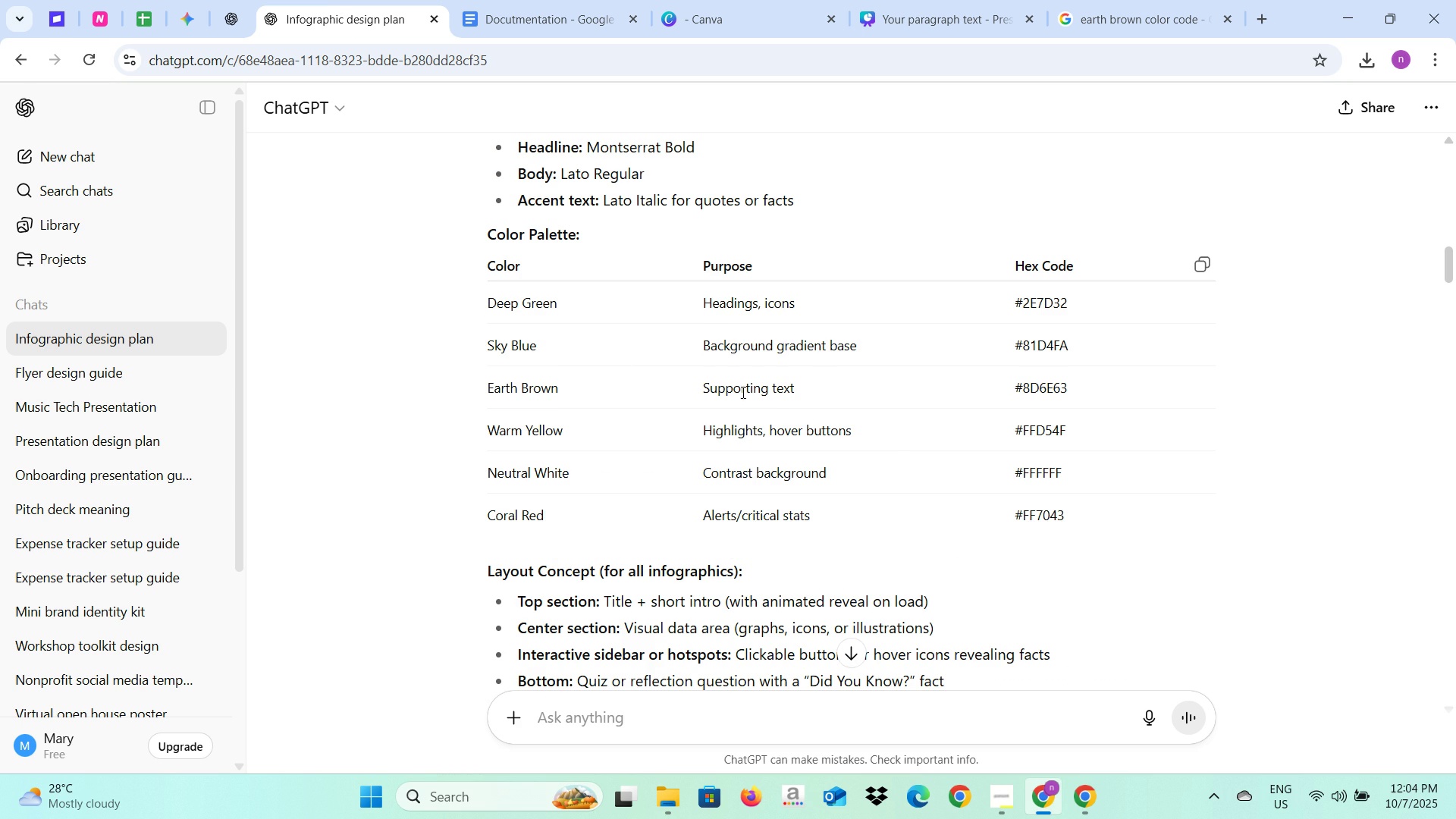 
left_click([917, 0])